 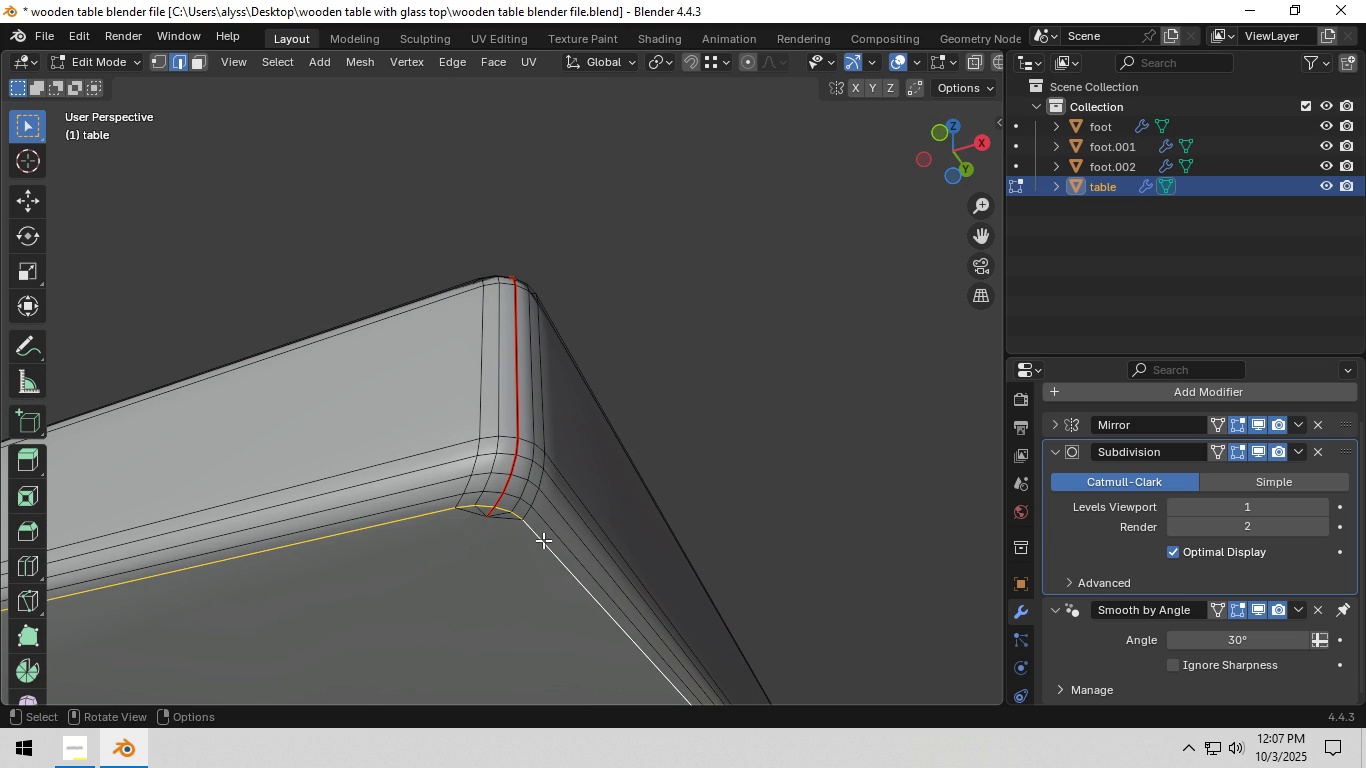 
key(Alt+AltLeft)
 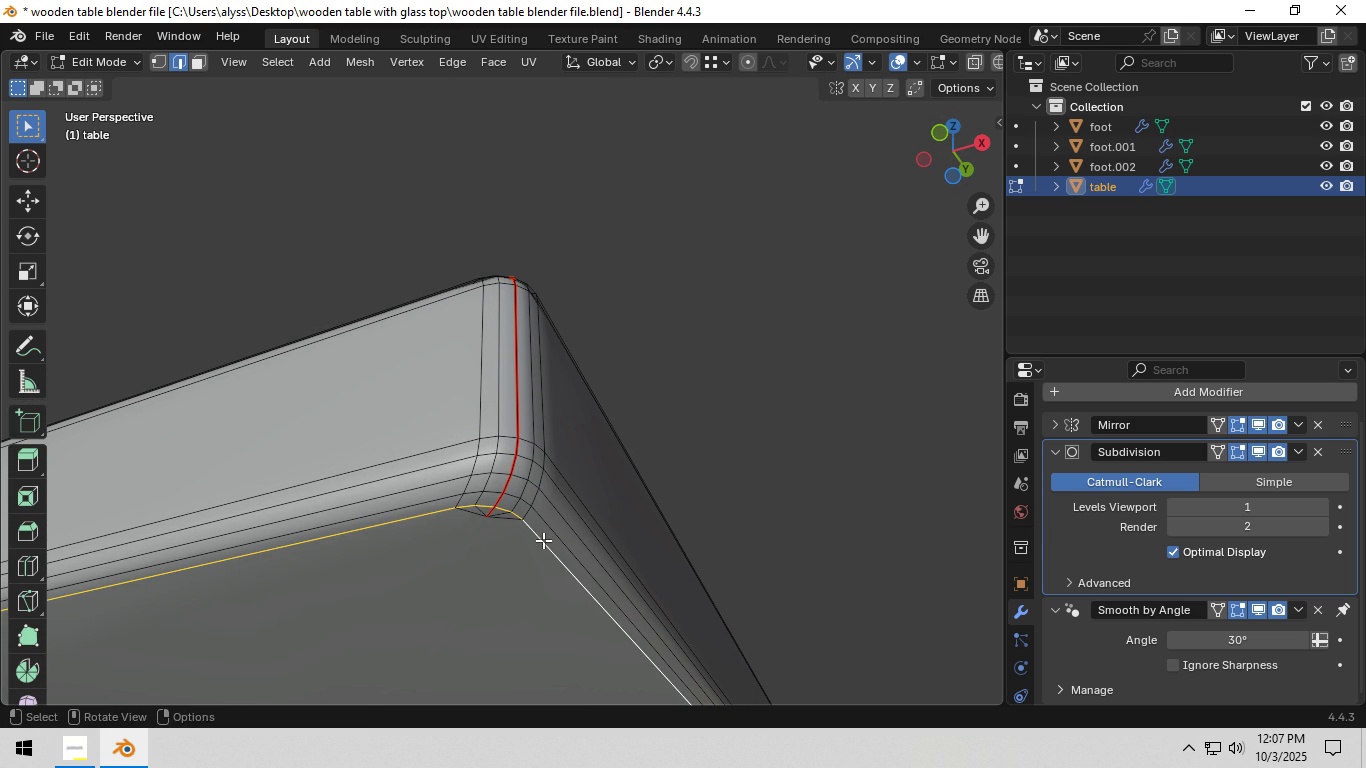 
key(Alt+AltLeft)
 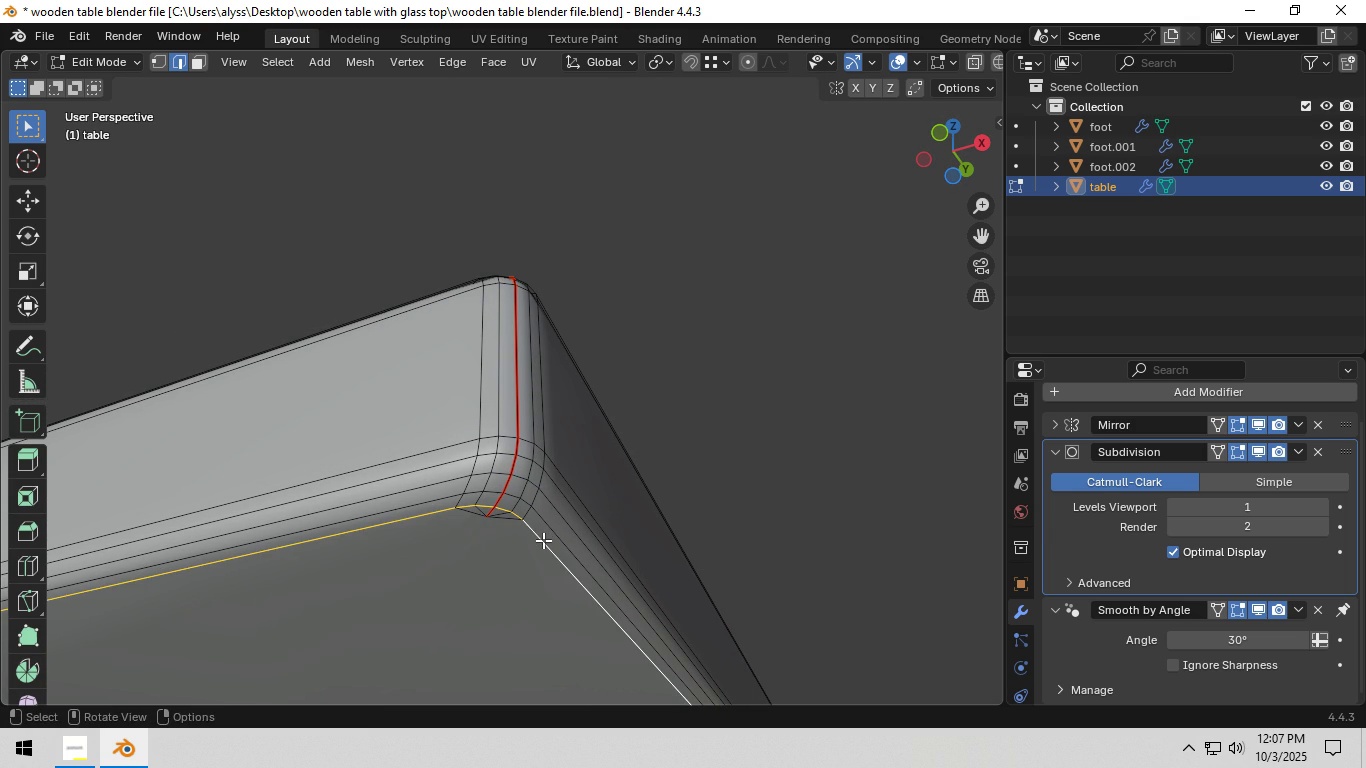 
key(Alt+AltLeft)
 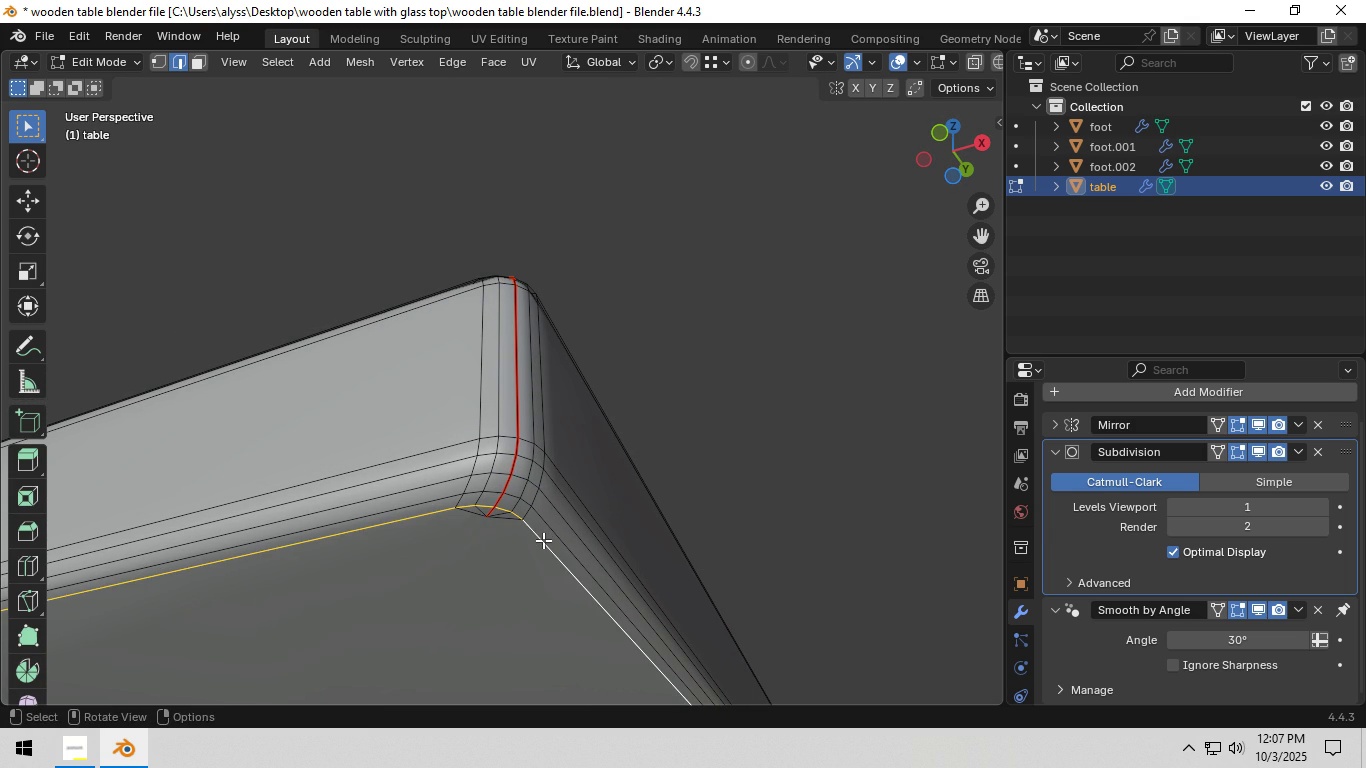 
key(Alt+AltLeft)
 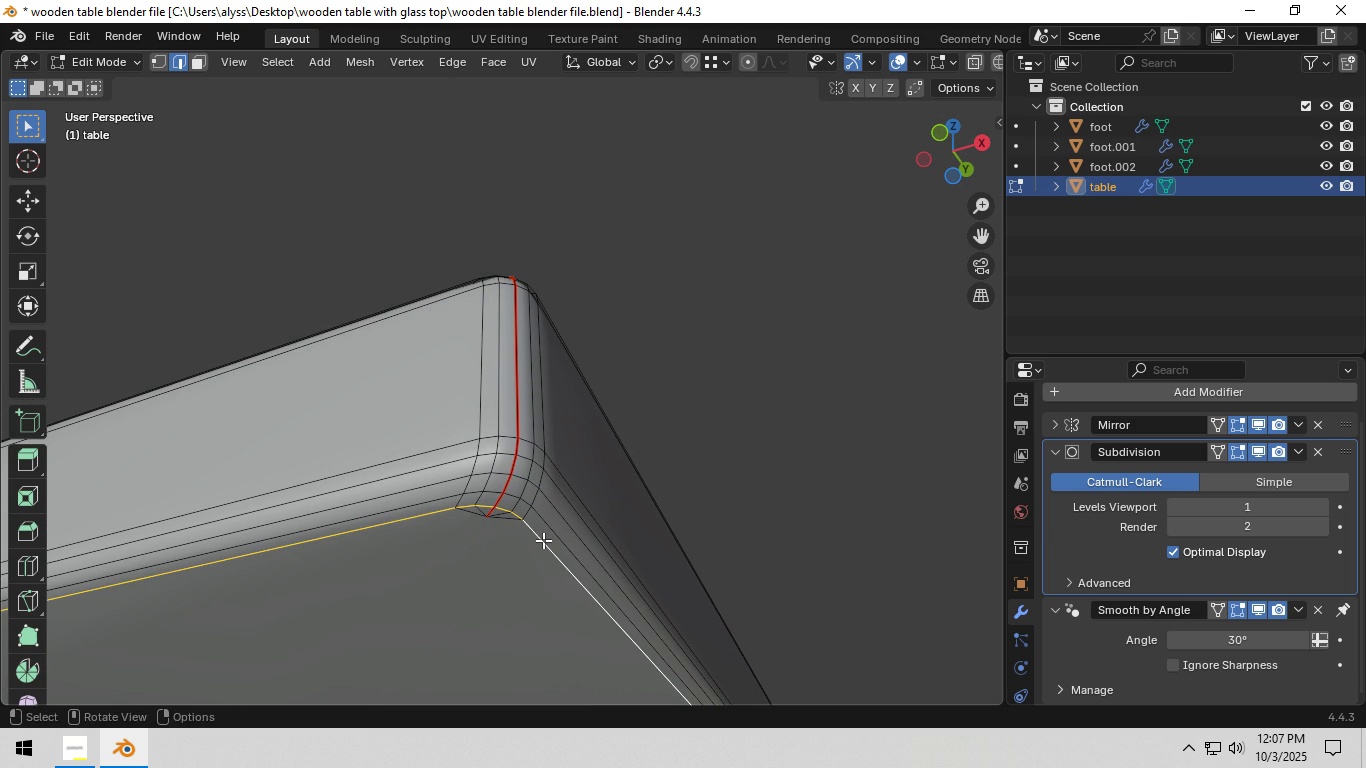 
key(Alt+AltLeft)
 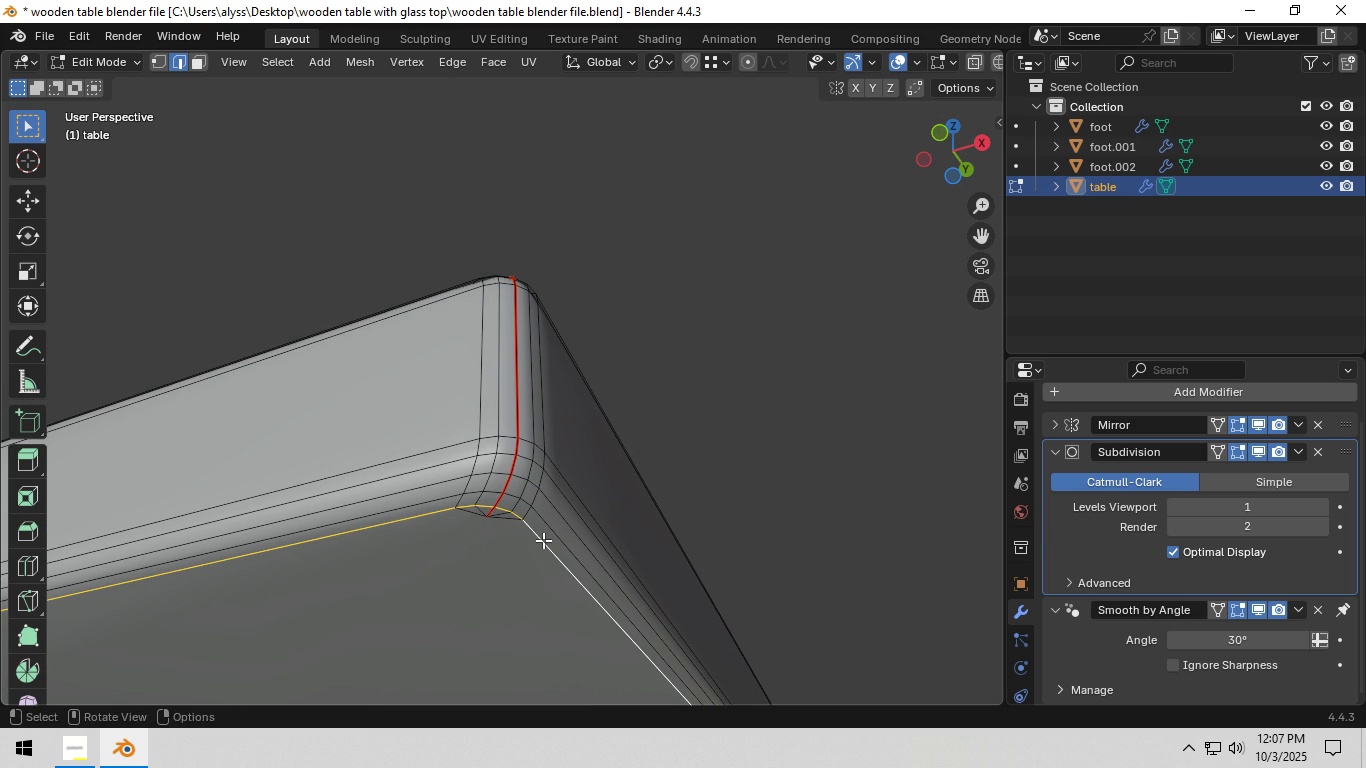 
key(Alt+AltLeft)
 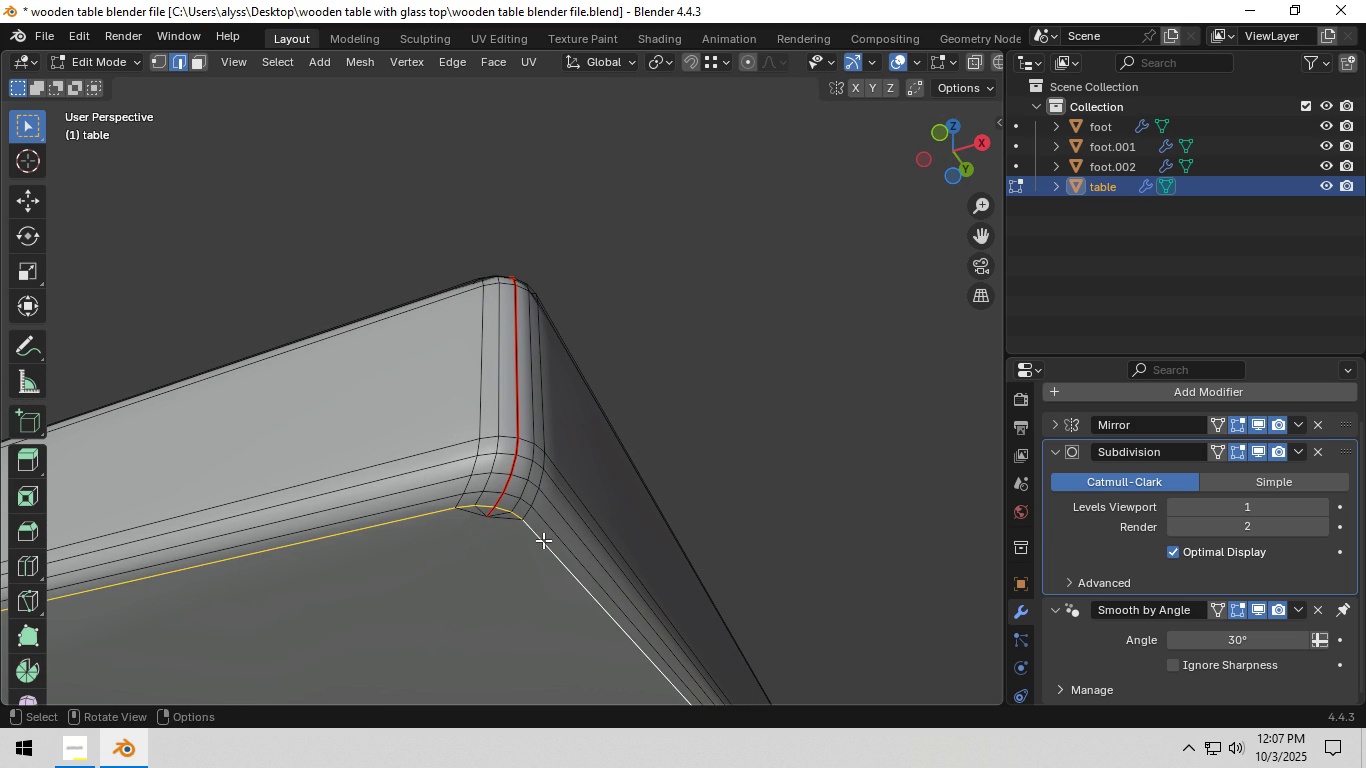 
key(Alt+AltLeft)
 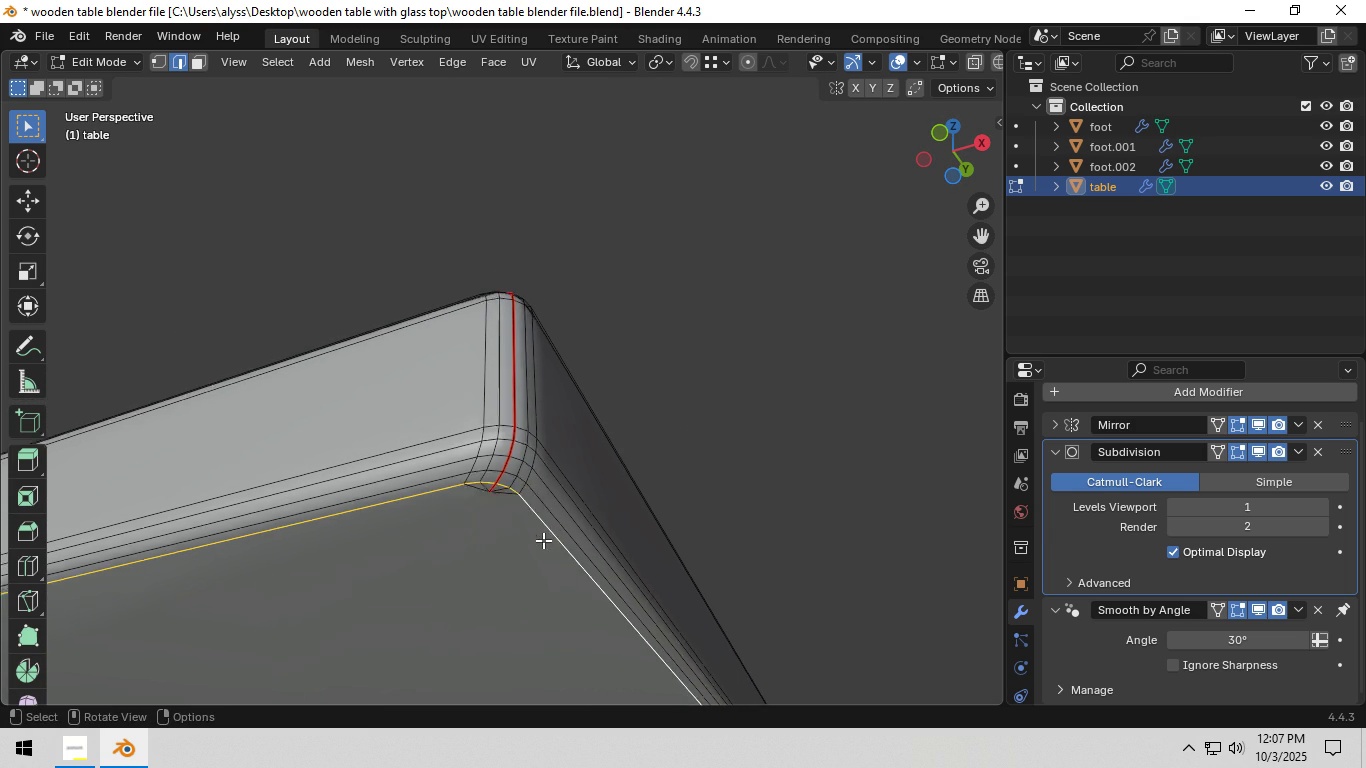 
scroll: coordinate [596, 503], scroll_direction: down, amount: 7.0